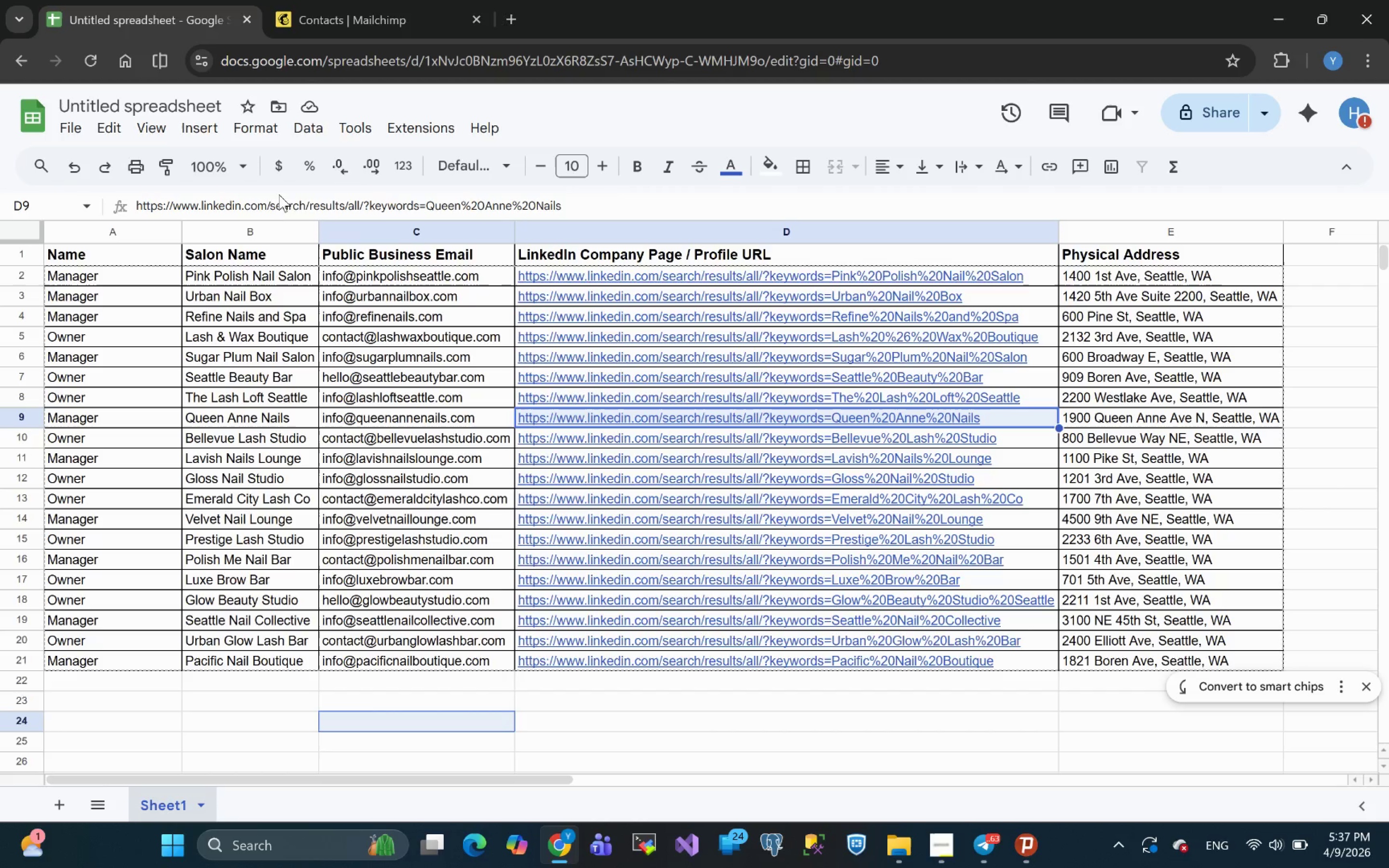 
key(CapsLock)
 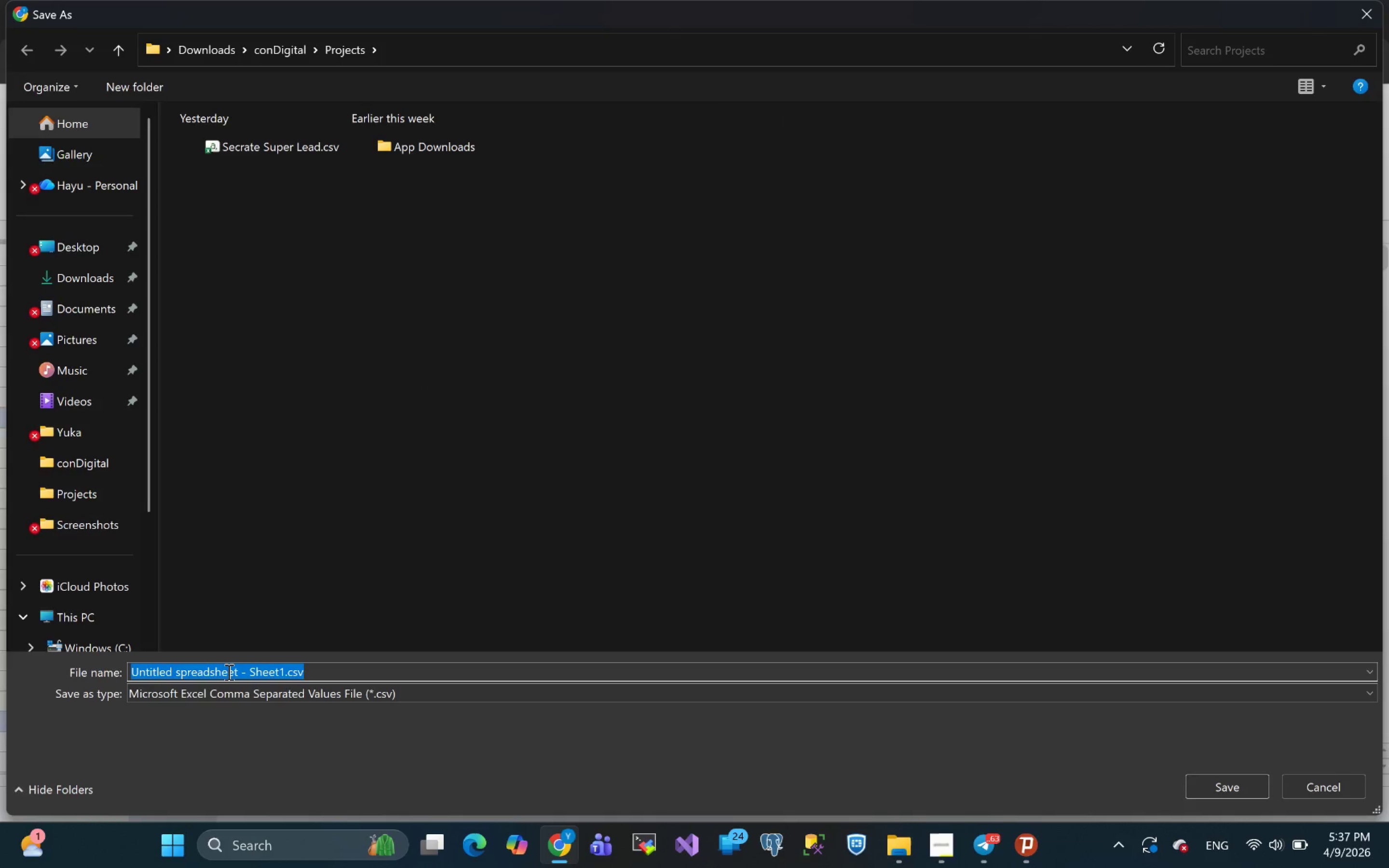 
key(Meta+V)
 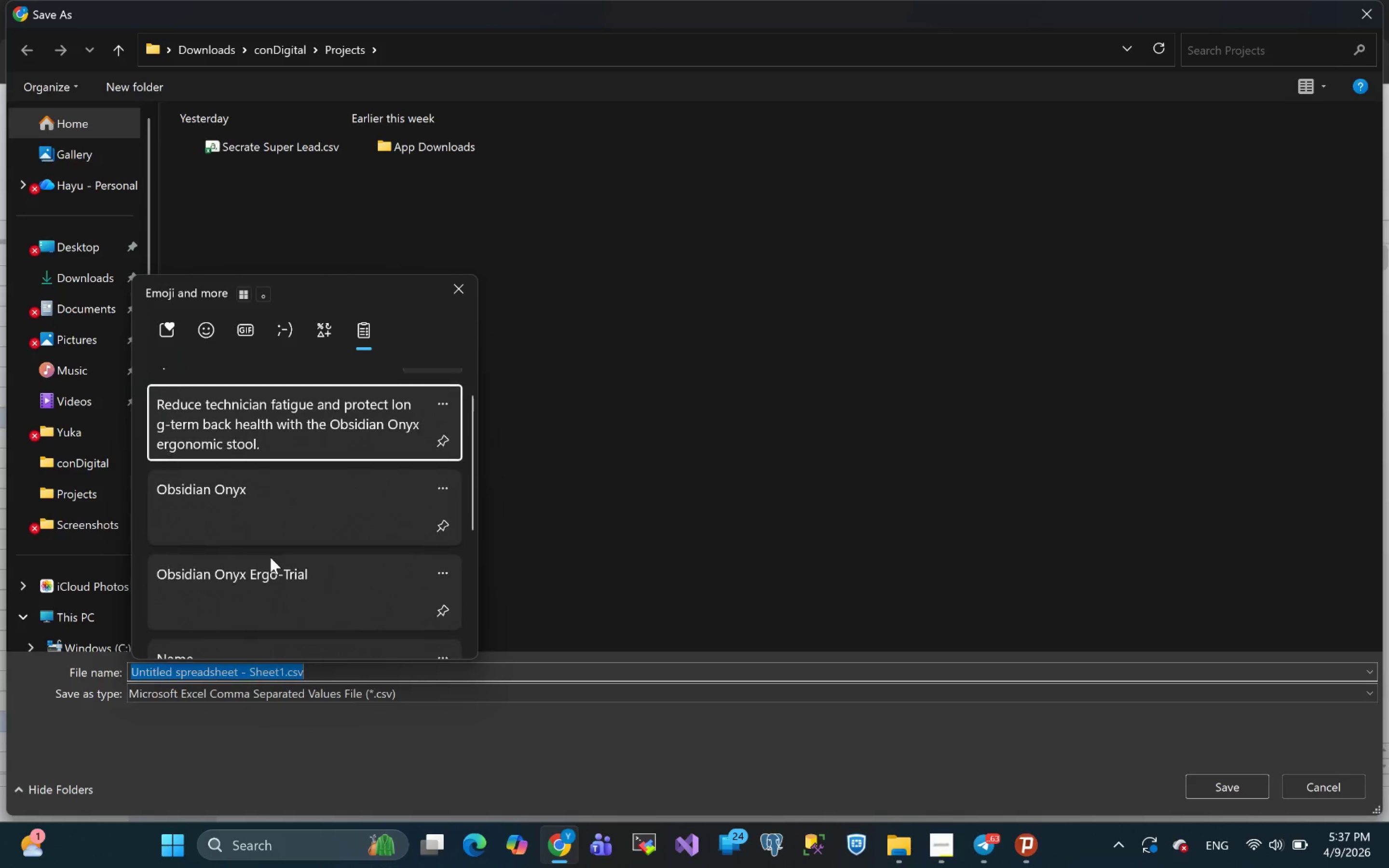 
left_click([253, 499])
 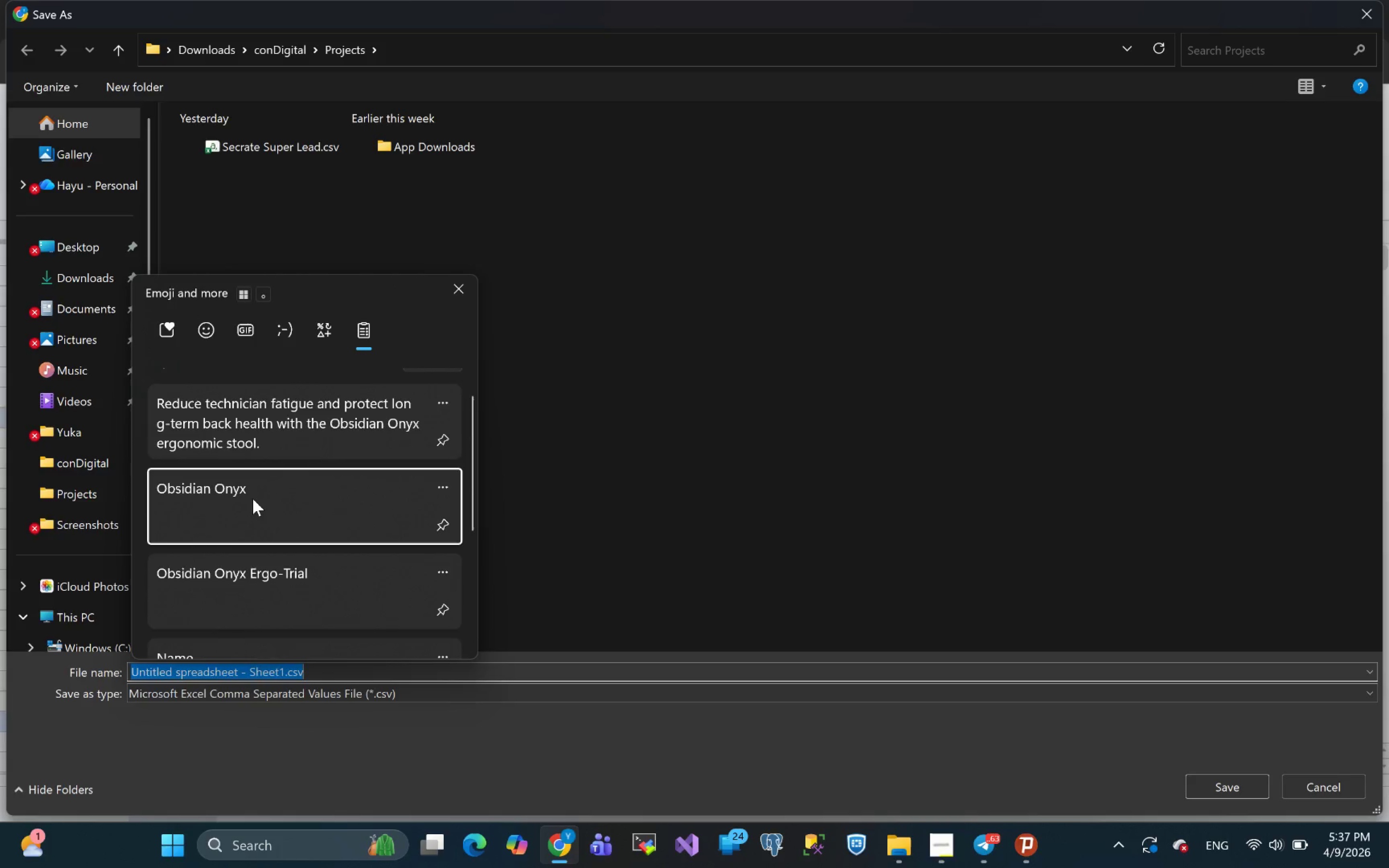 
key(Control+ControlLeft)
 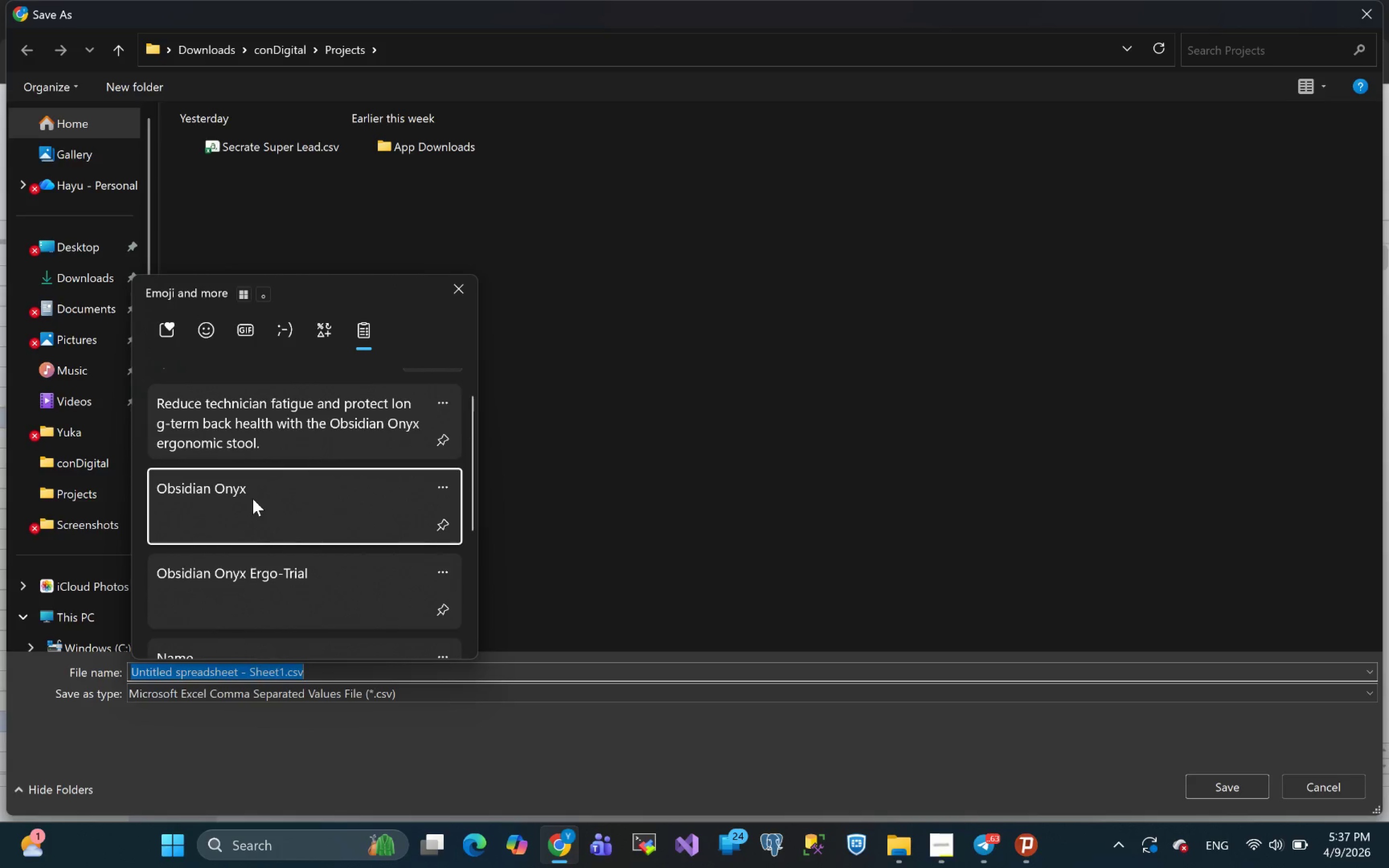 
key(Control+V)
 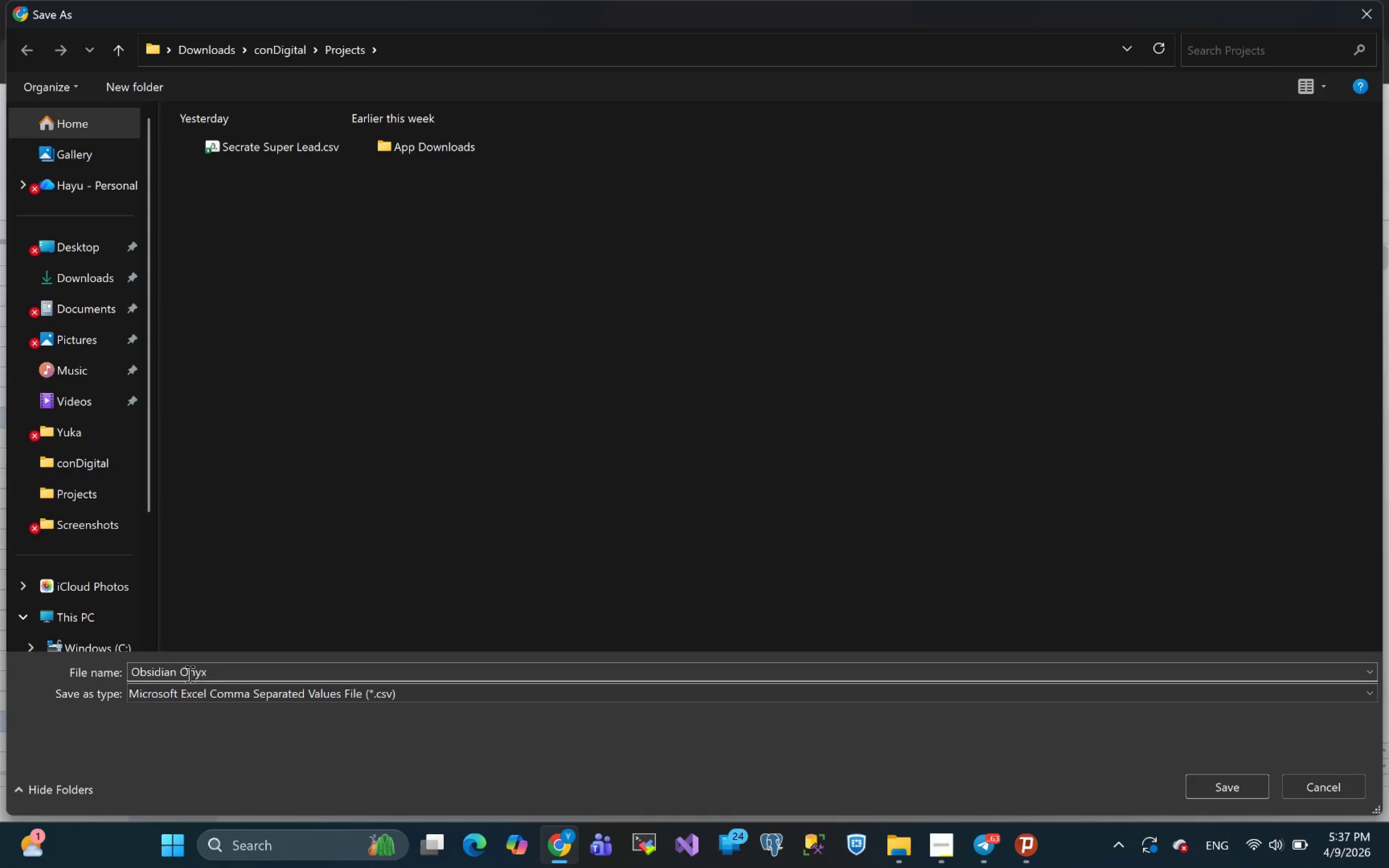 
left_click([184, 677])
 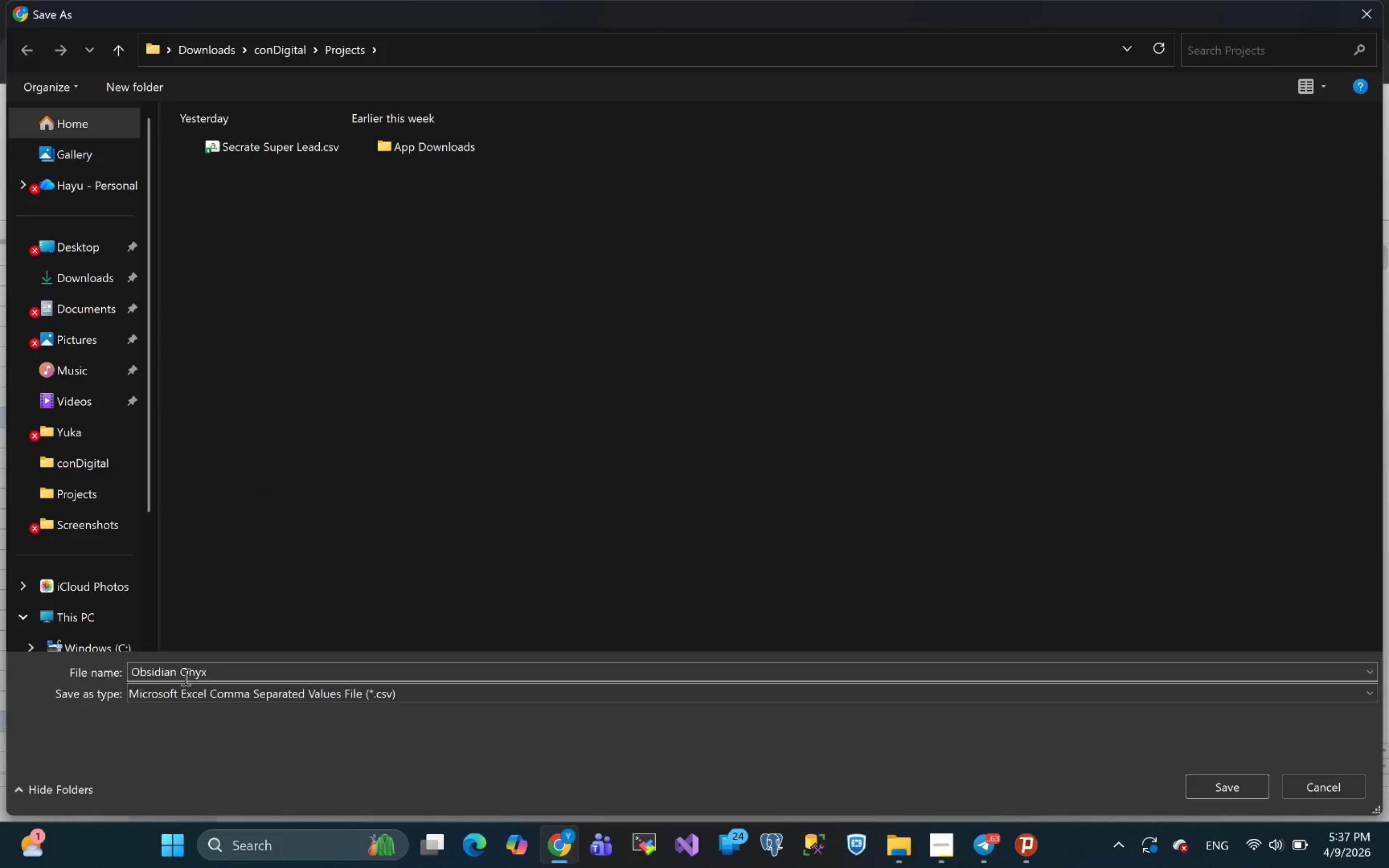 
key(ArrowLeft)
 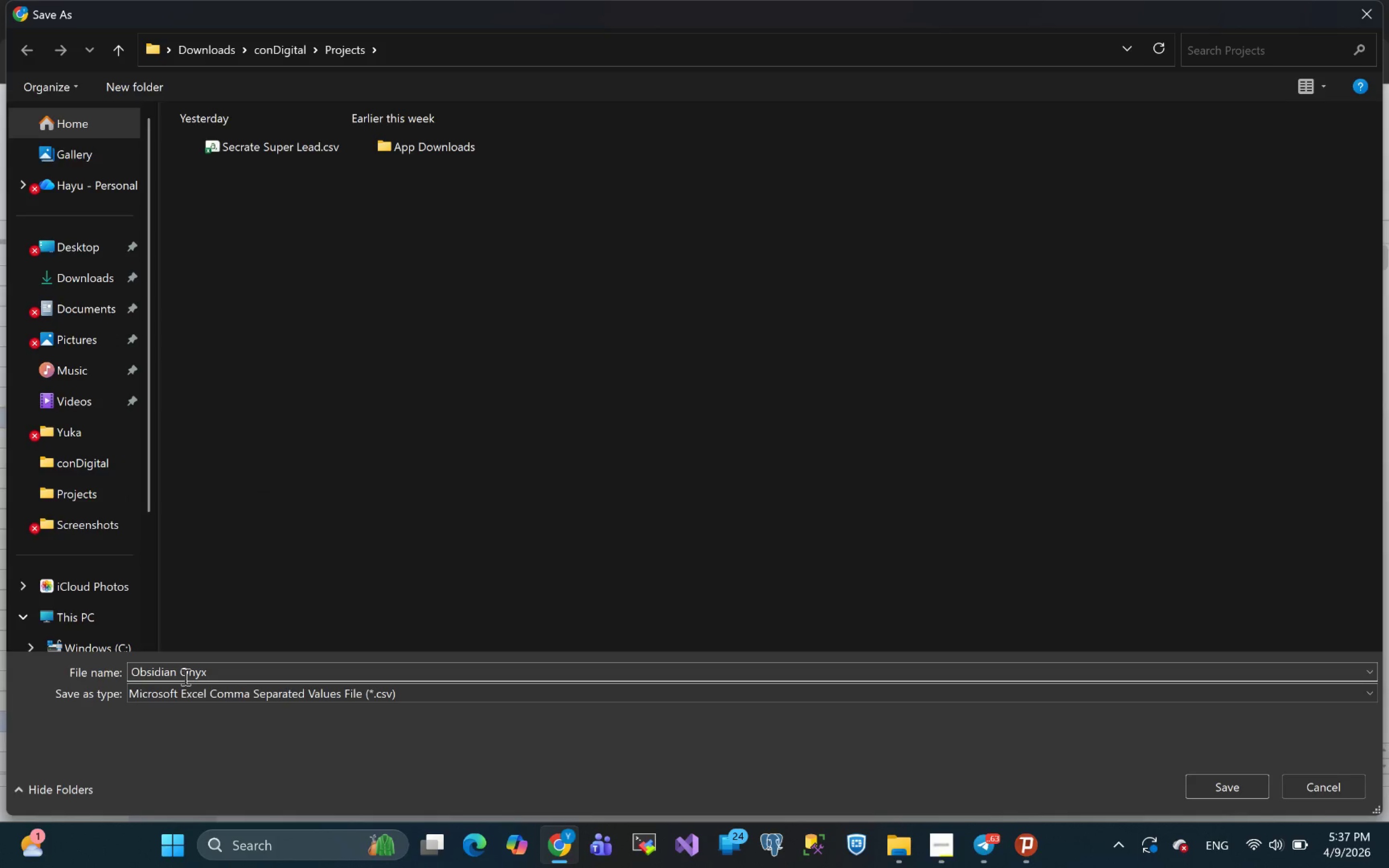 
key(Backspace)
 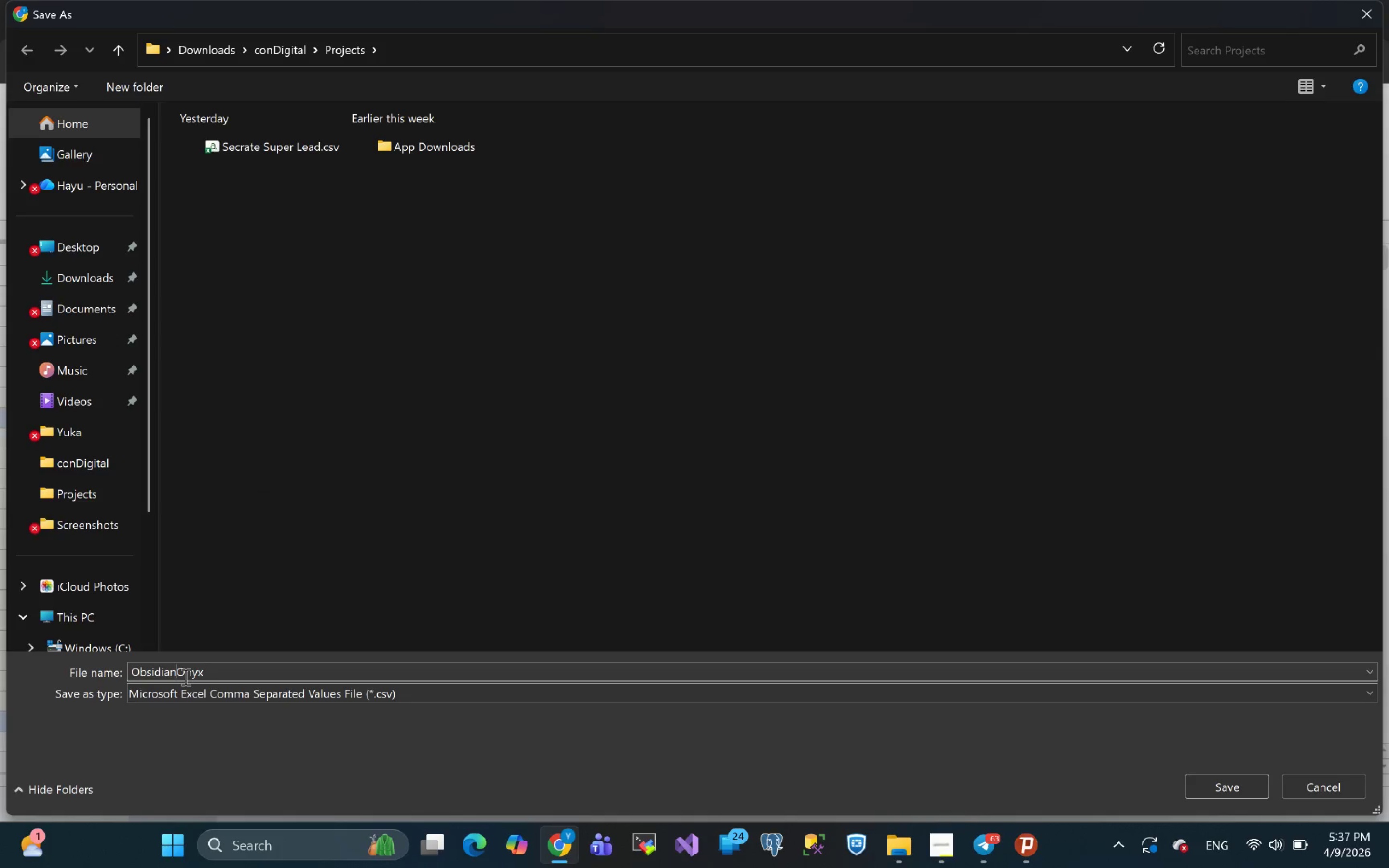 
key(Shift+Minus)